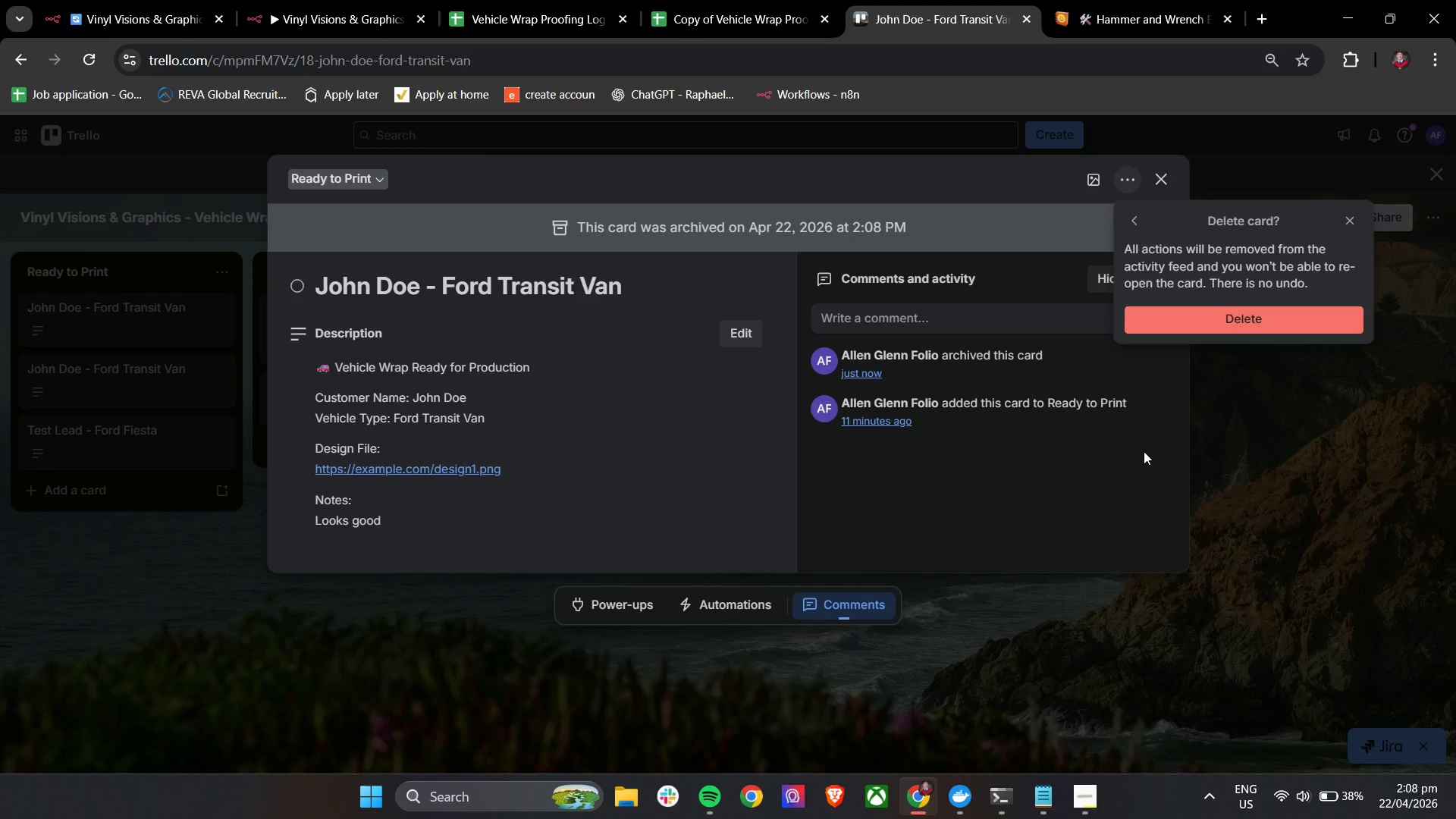 
left_click([1205, 321])
 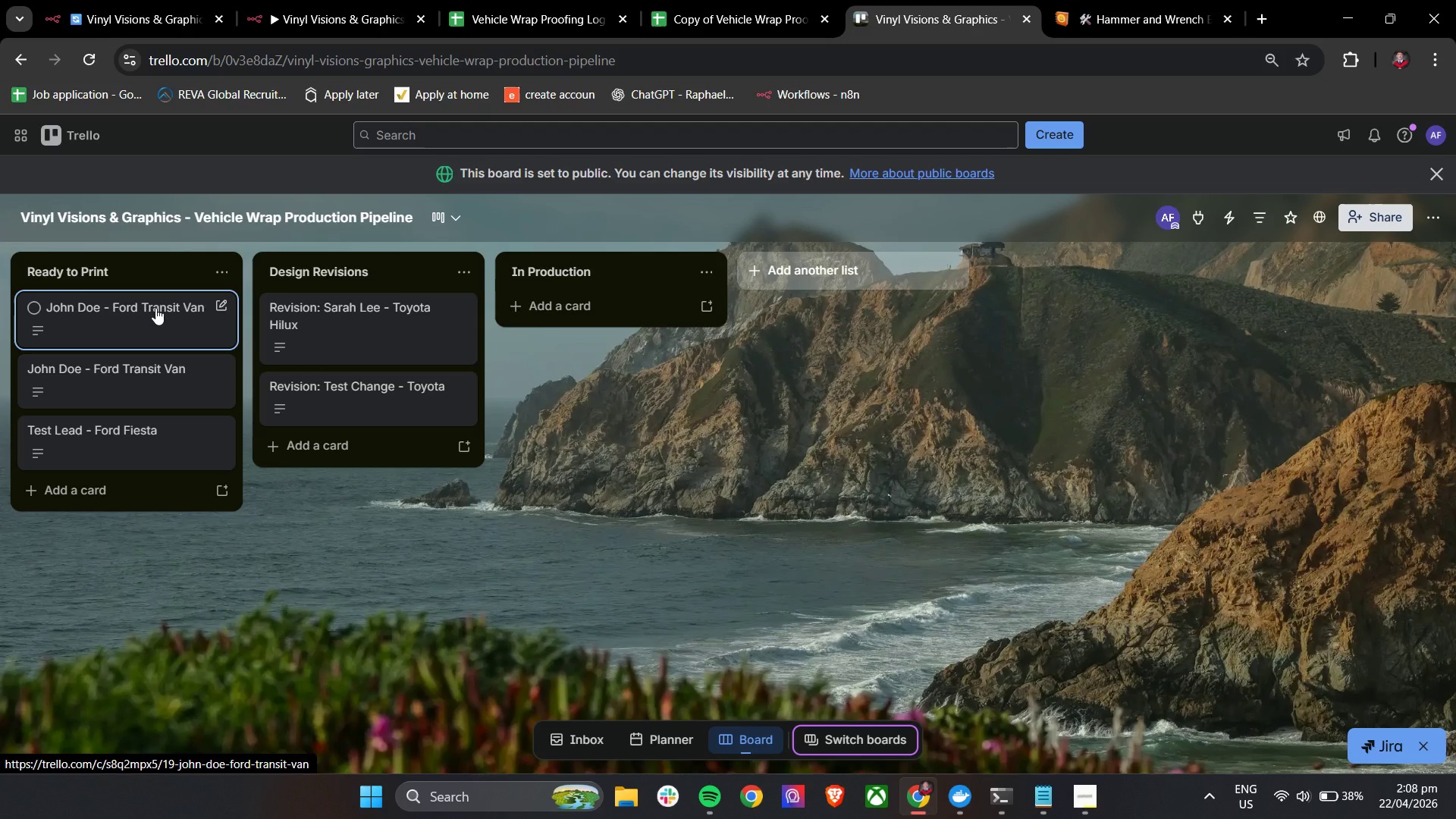 
left_click([174, 322])
 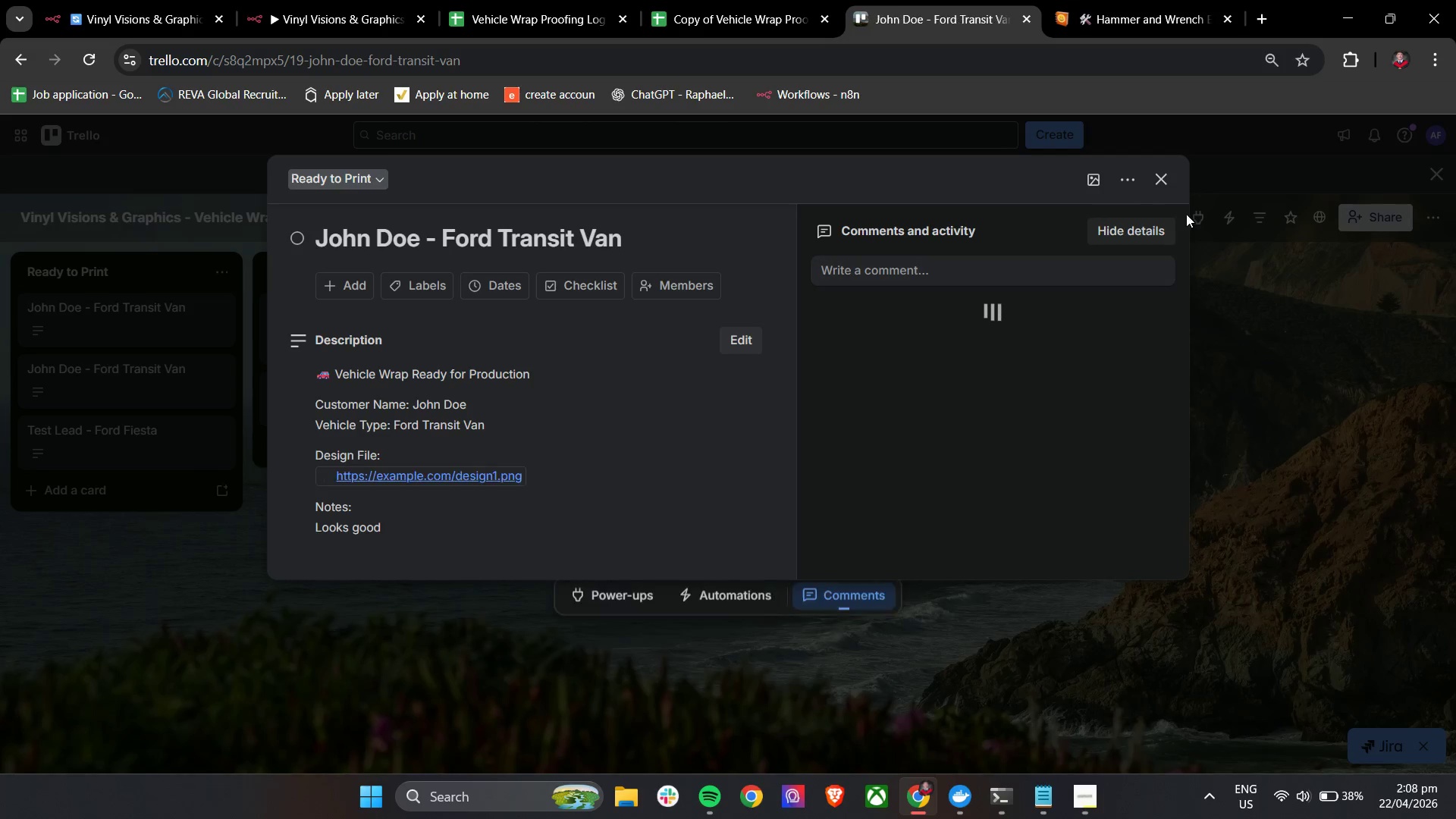 
left_click([1119, 174])
 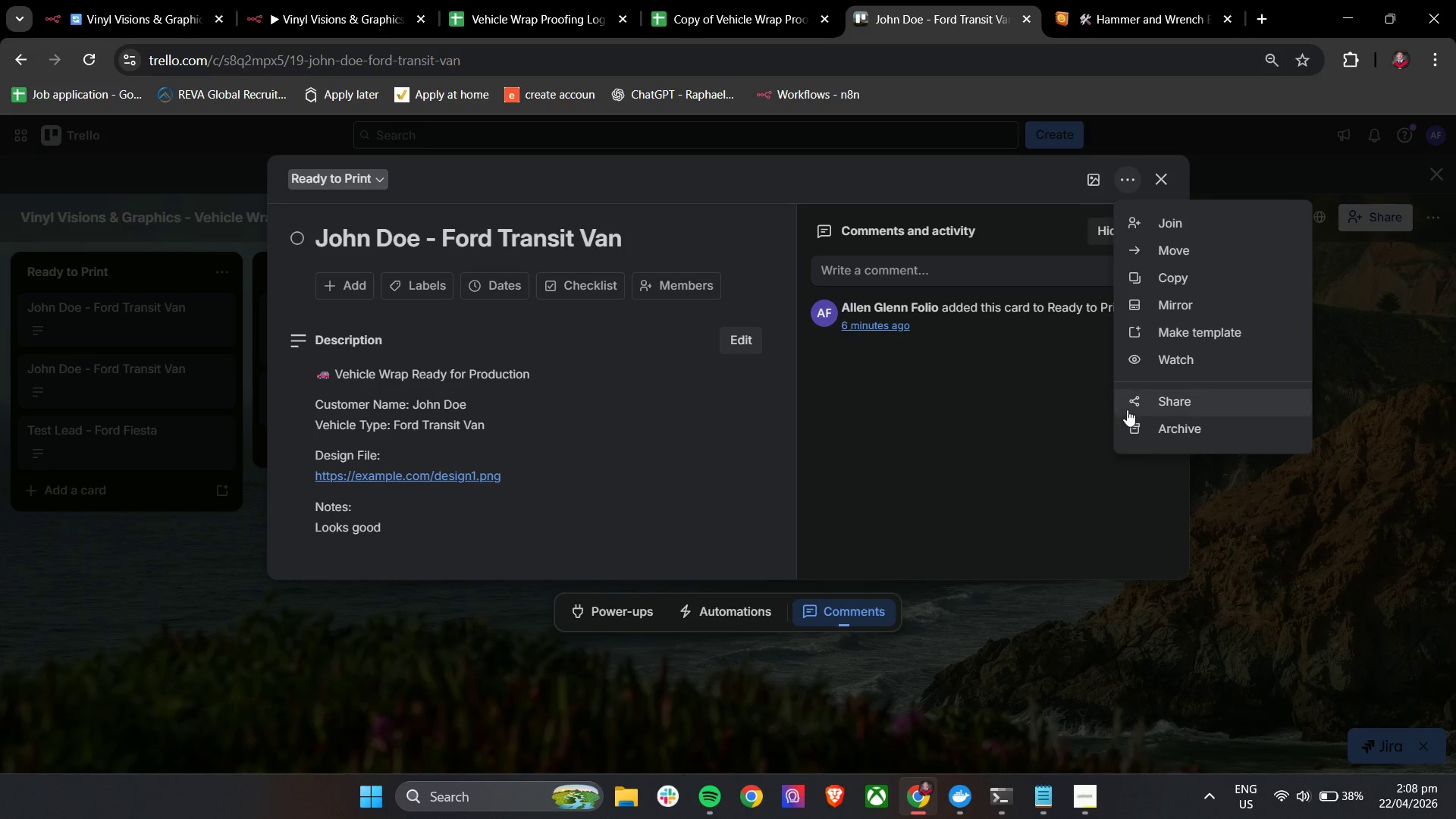 
left_click([1131, 422])
 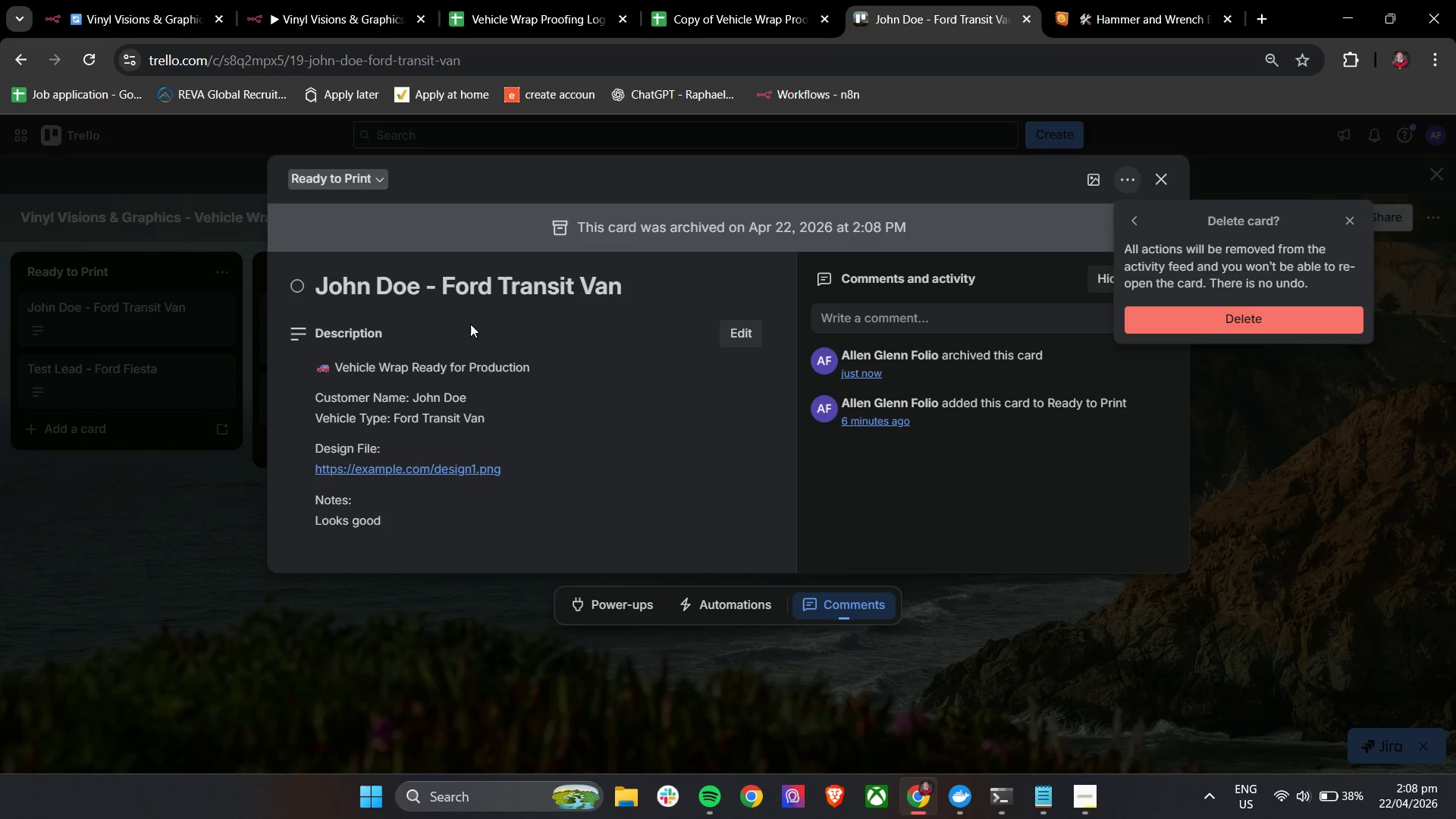 
left_click([1197, 325])
 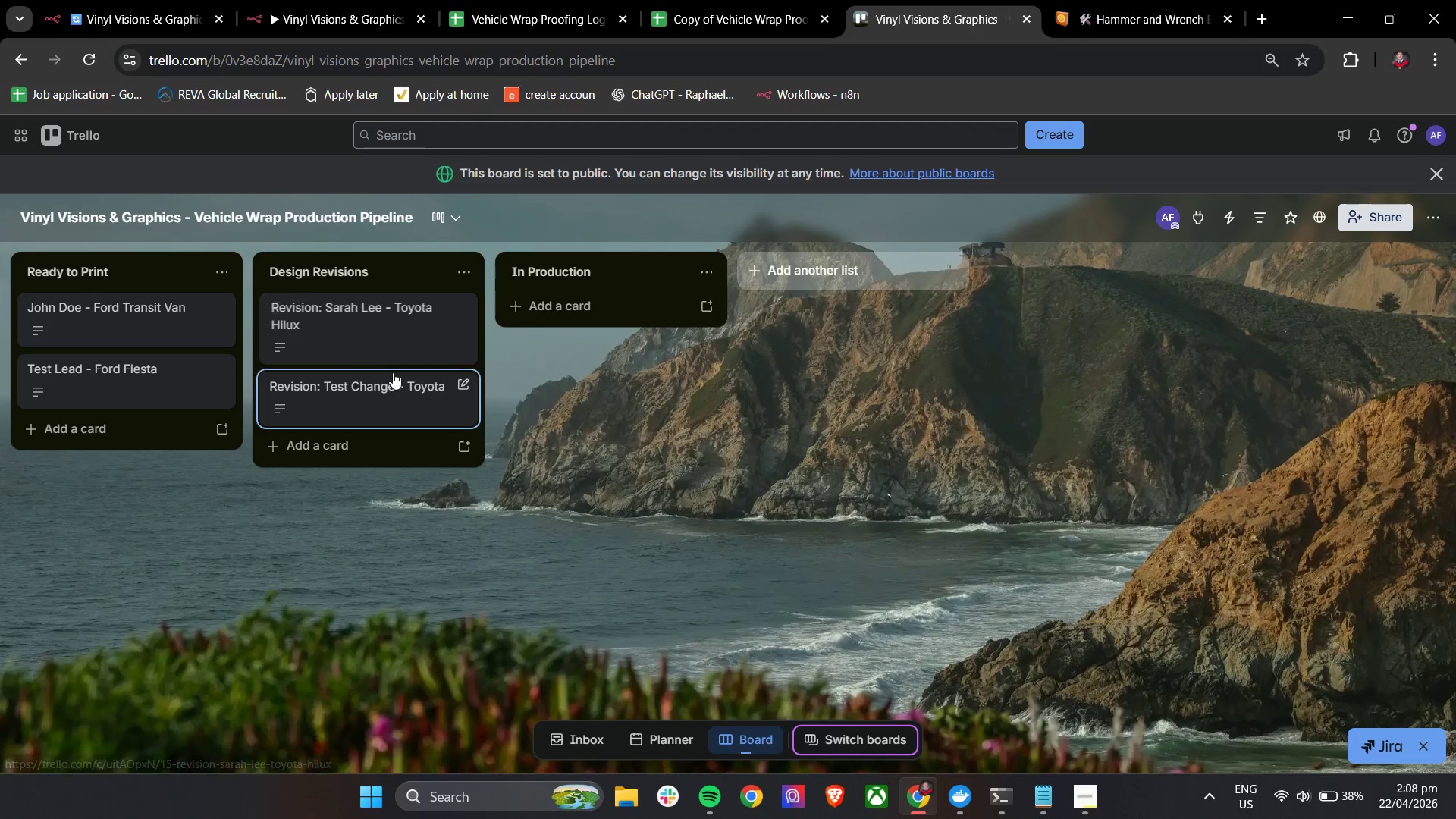 
left_click([378, 325])
 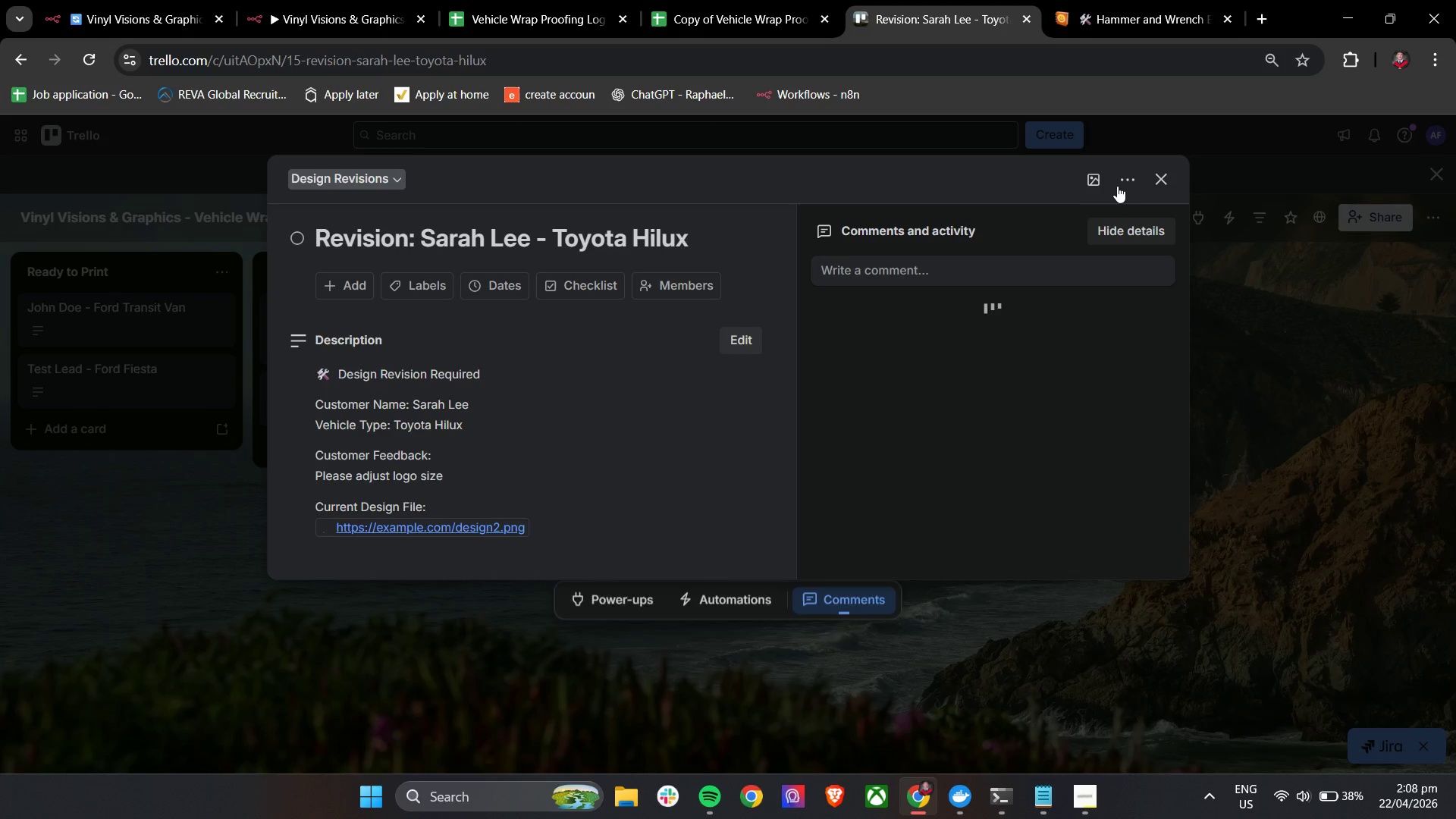 
left_click([1131, 180])
 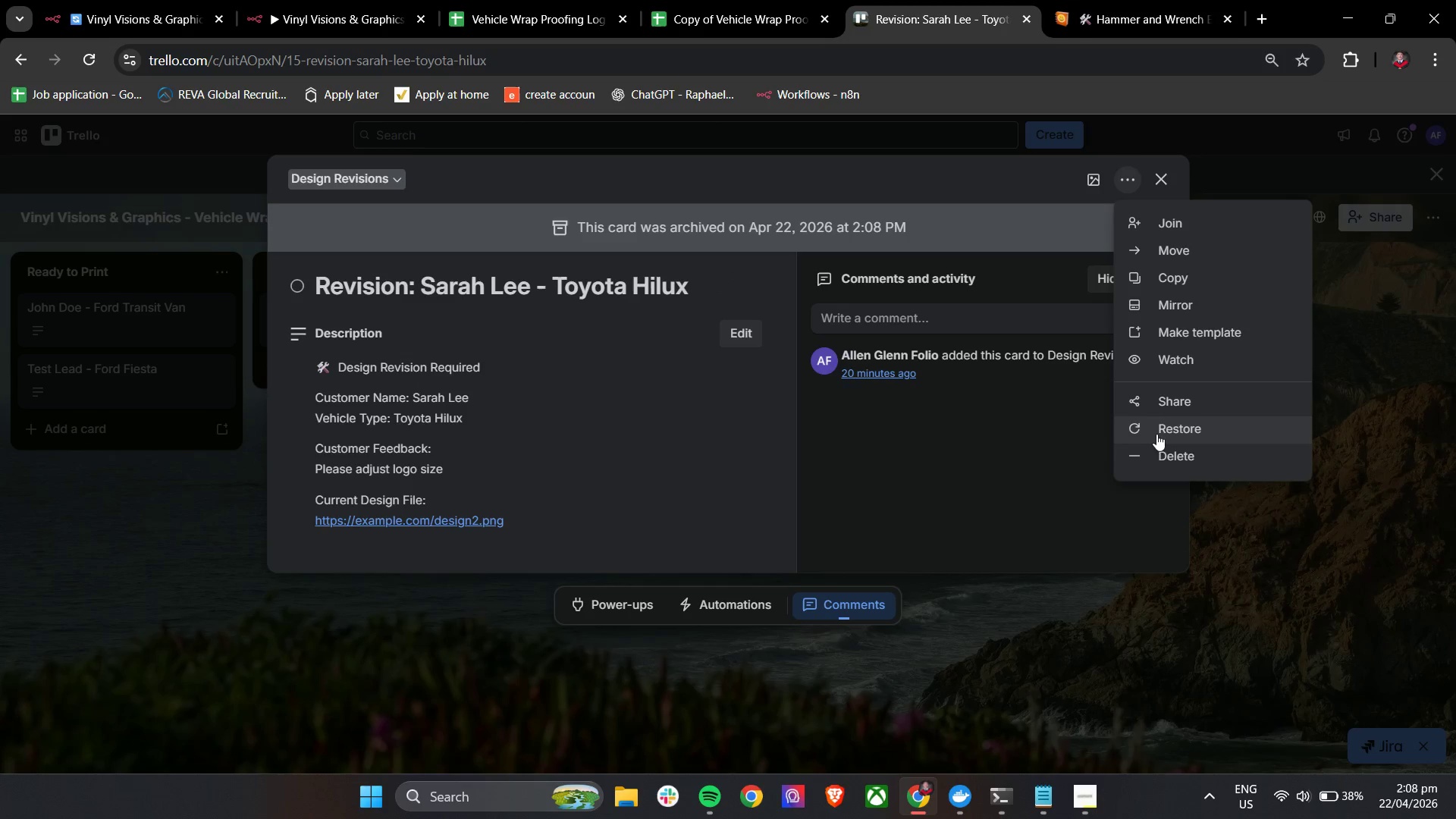 
left_click([1159, 453])
 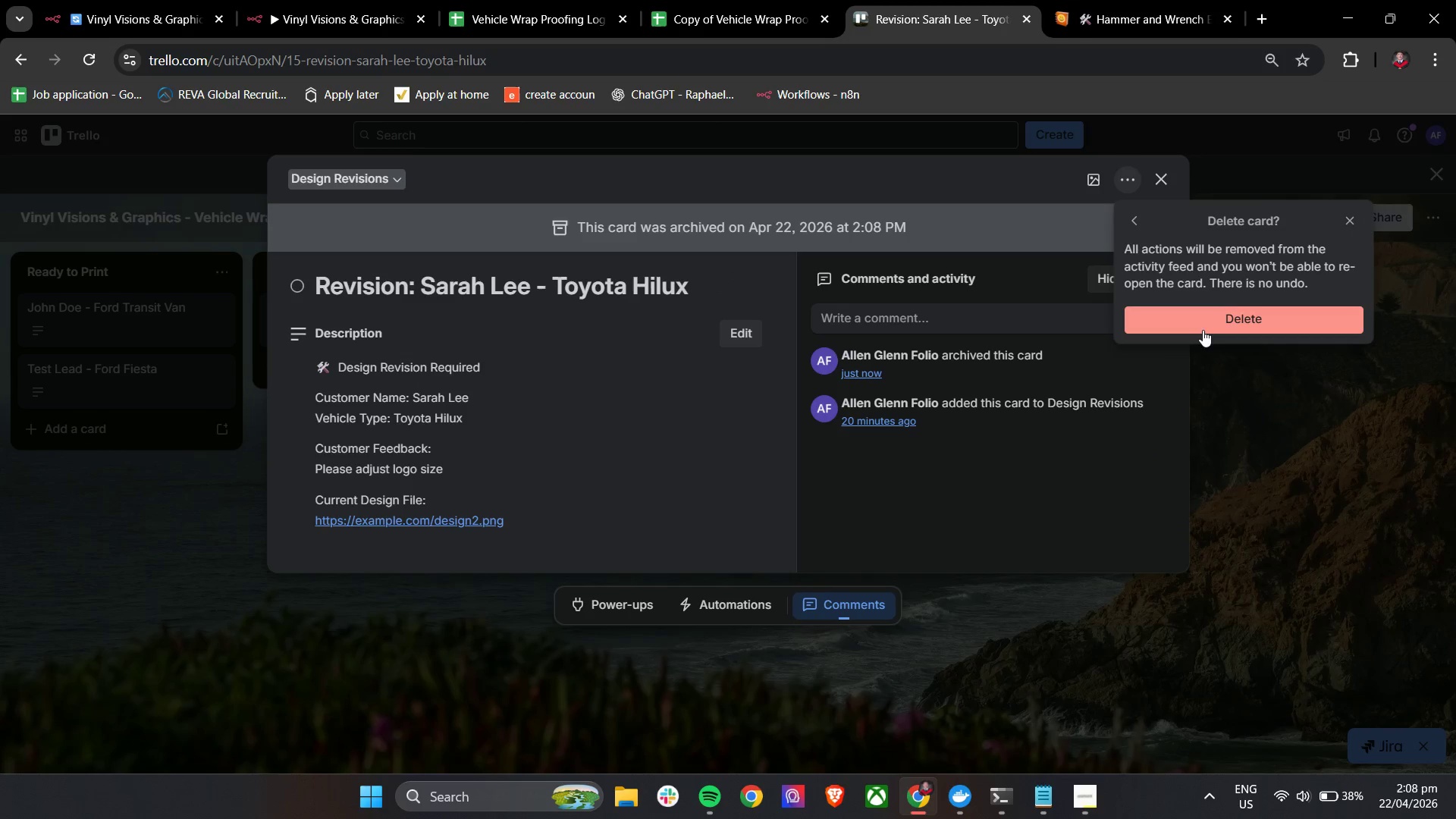 
left_click([1206, 322])
 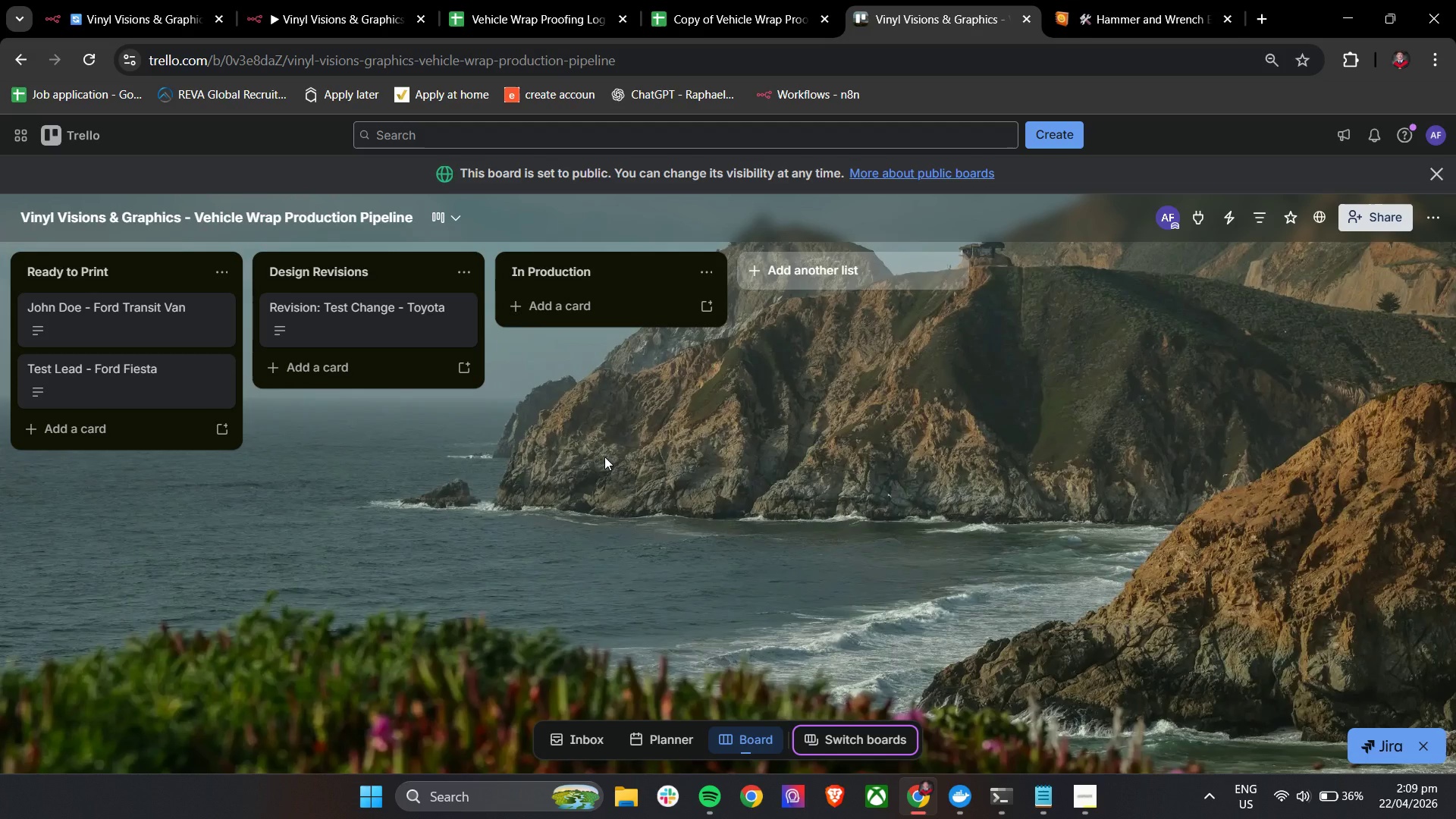 
wait(85.12)
 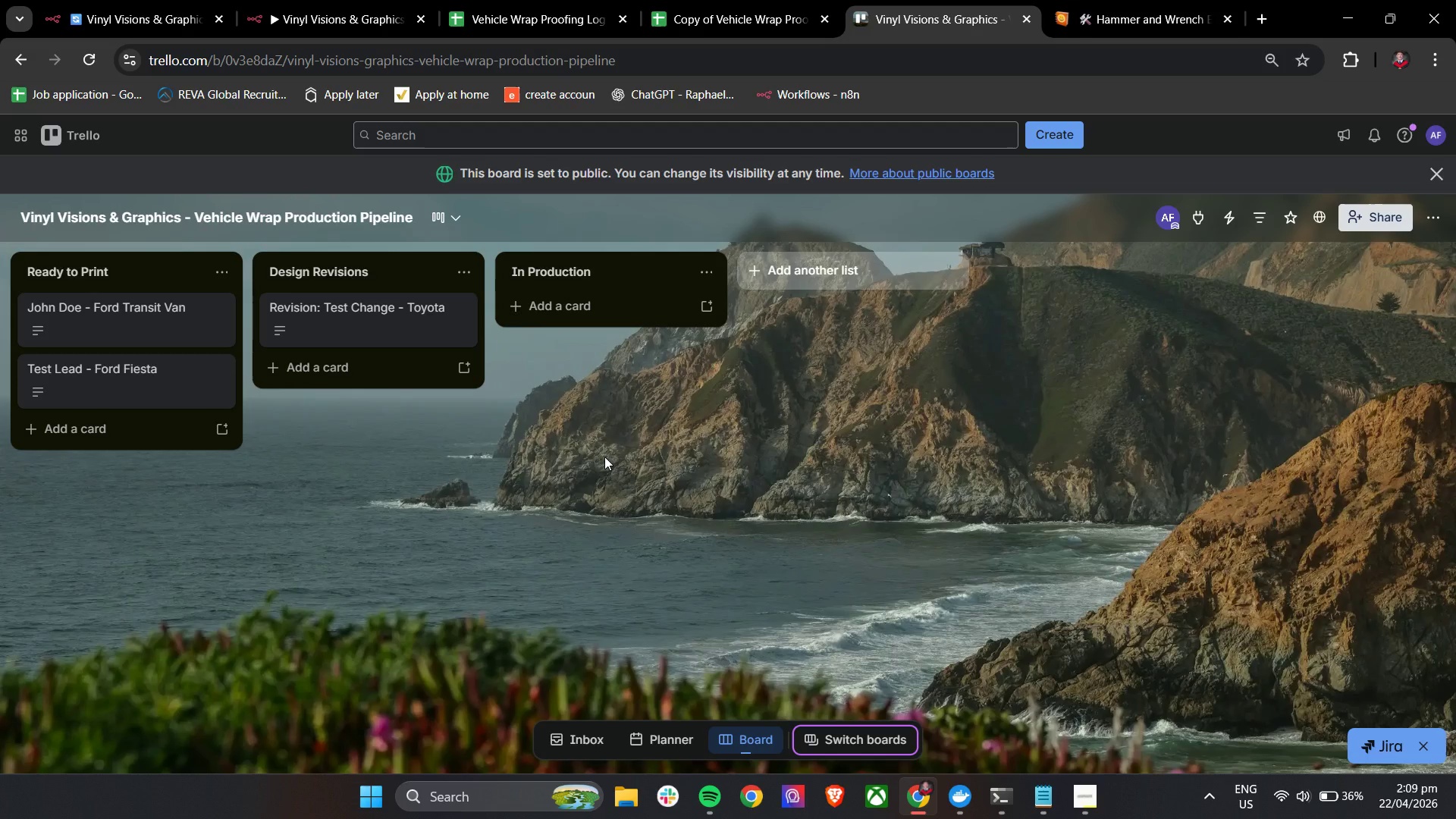 
left_click([703, 0])
 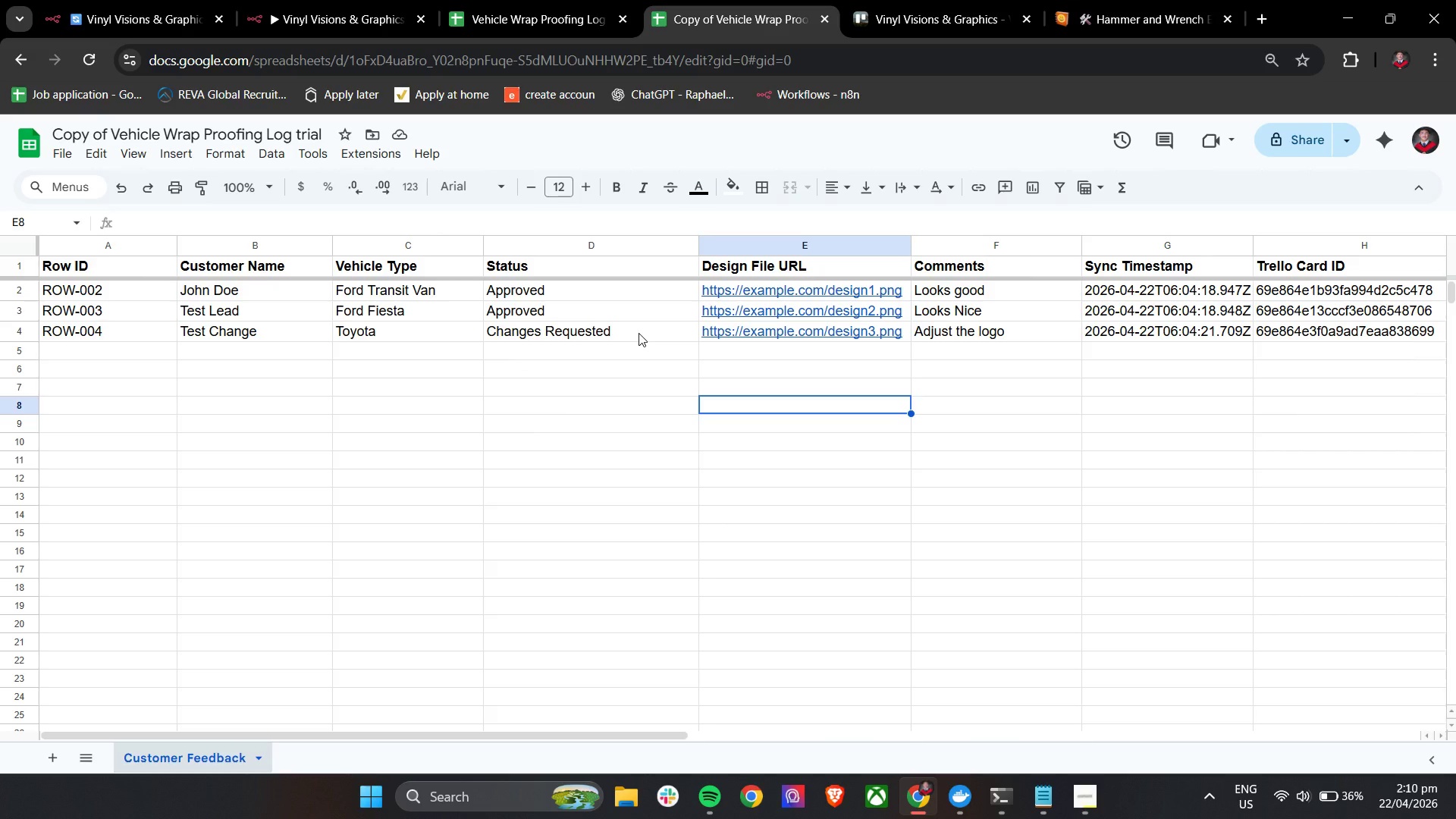 
wait(23.52)
 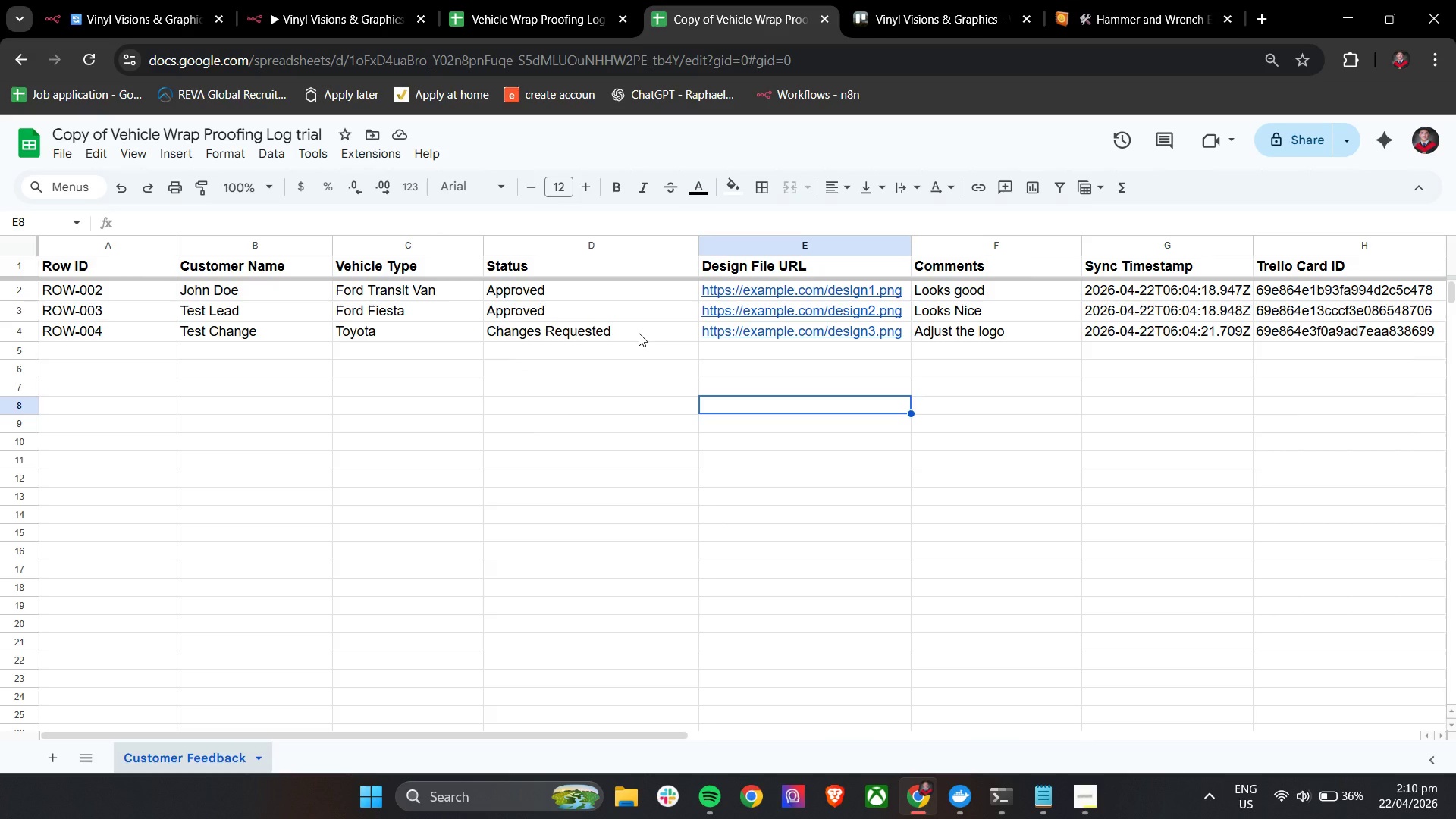 
left_click([280, 0])
 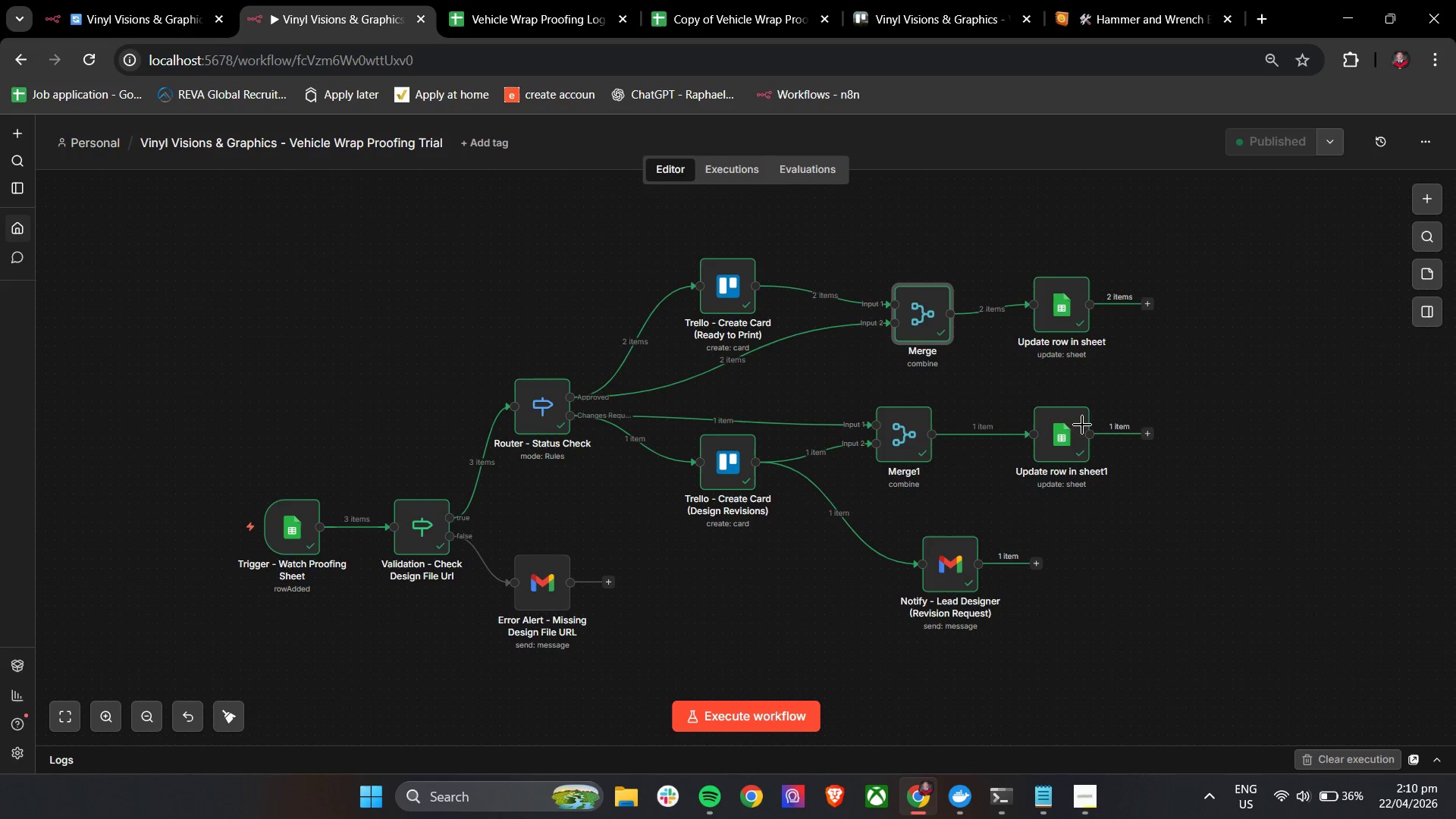 
left_click_drag(start_coordinate=[1065, 293], to_coordinate=[1071, 303])
 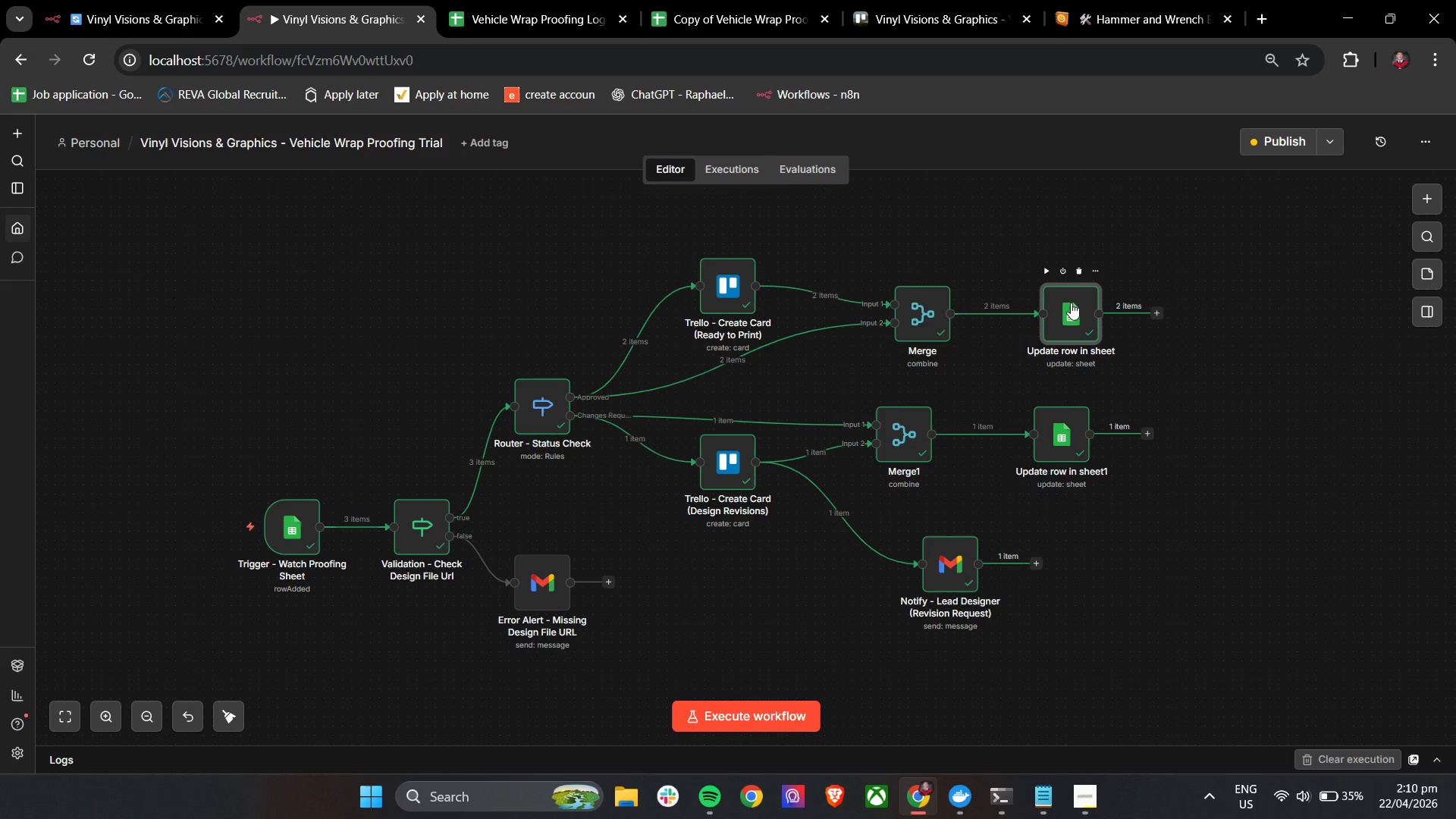 
wait(9.64)
 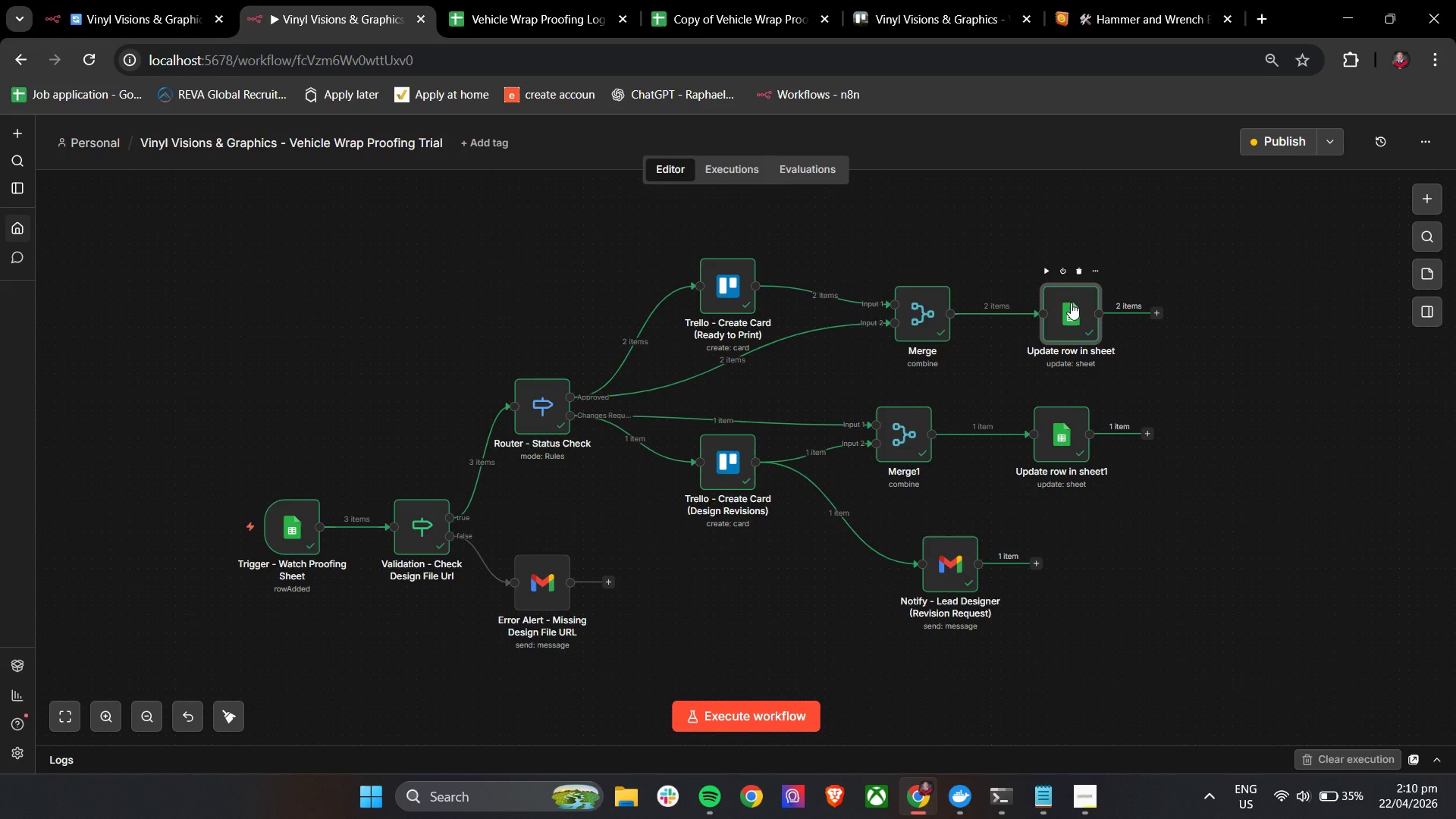 
left_click_drag(start_coordinate=[957, 566], to_coordinate=[908, 562])
 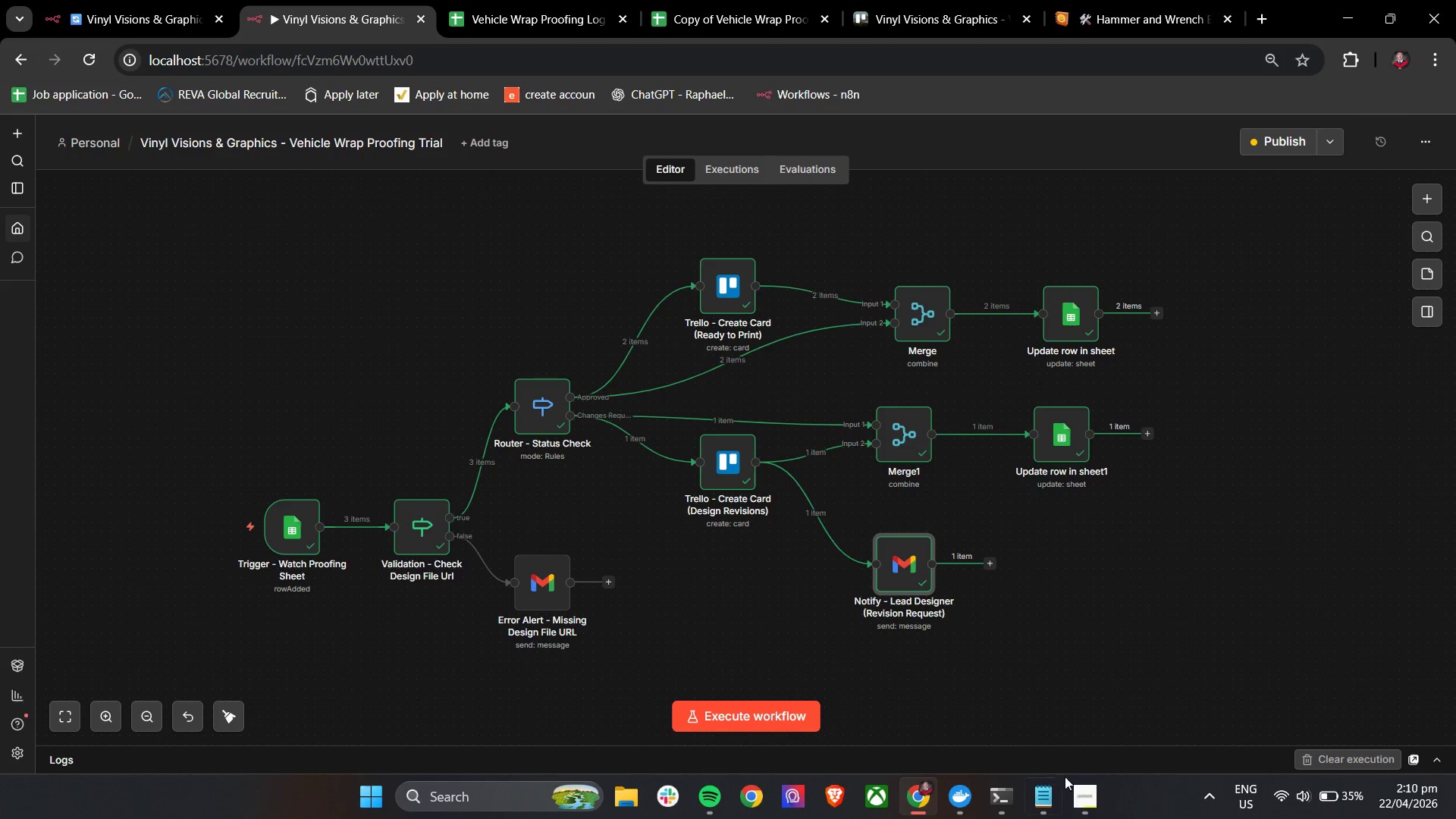 
left_click([1080, 785])